 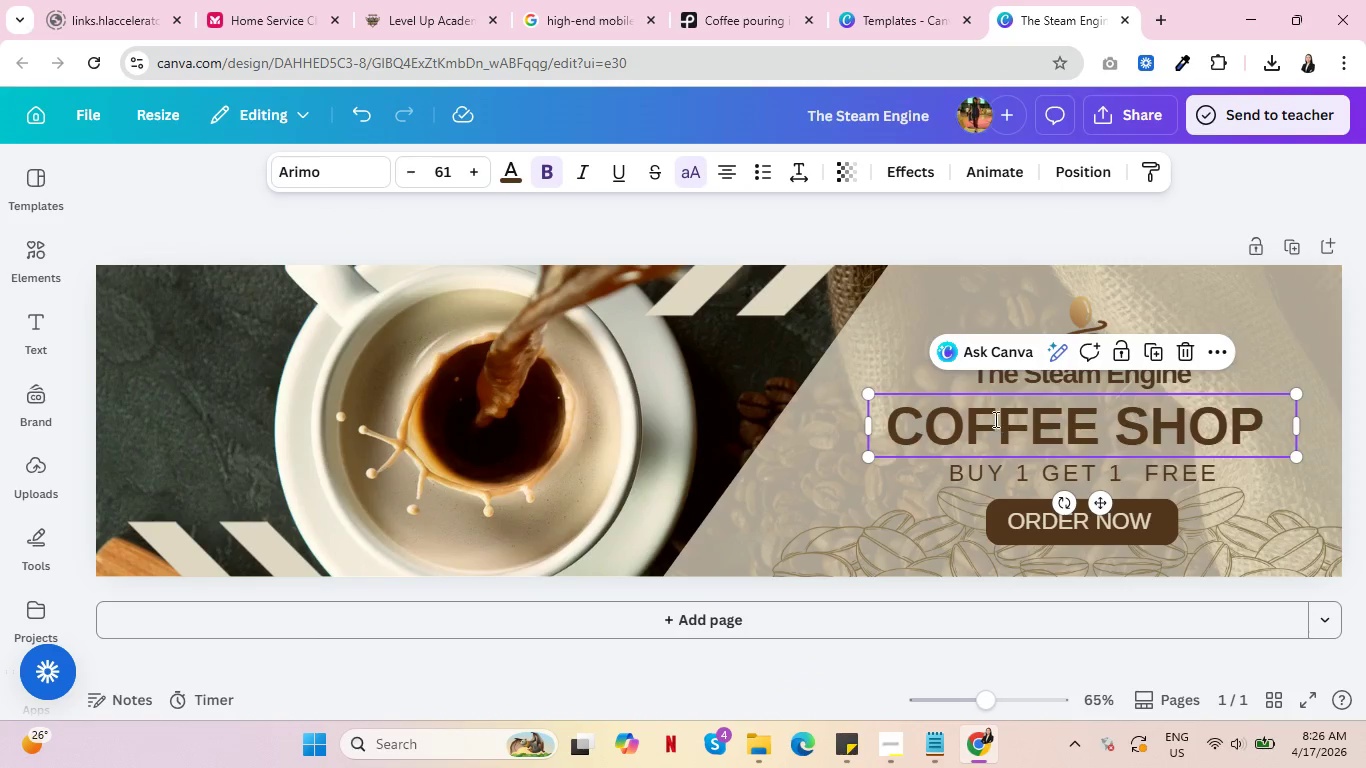 
triple_click([994, 419])
 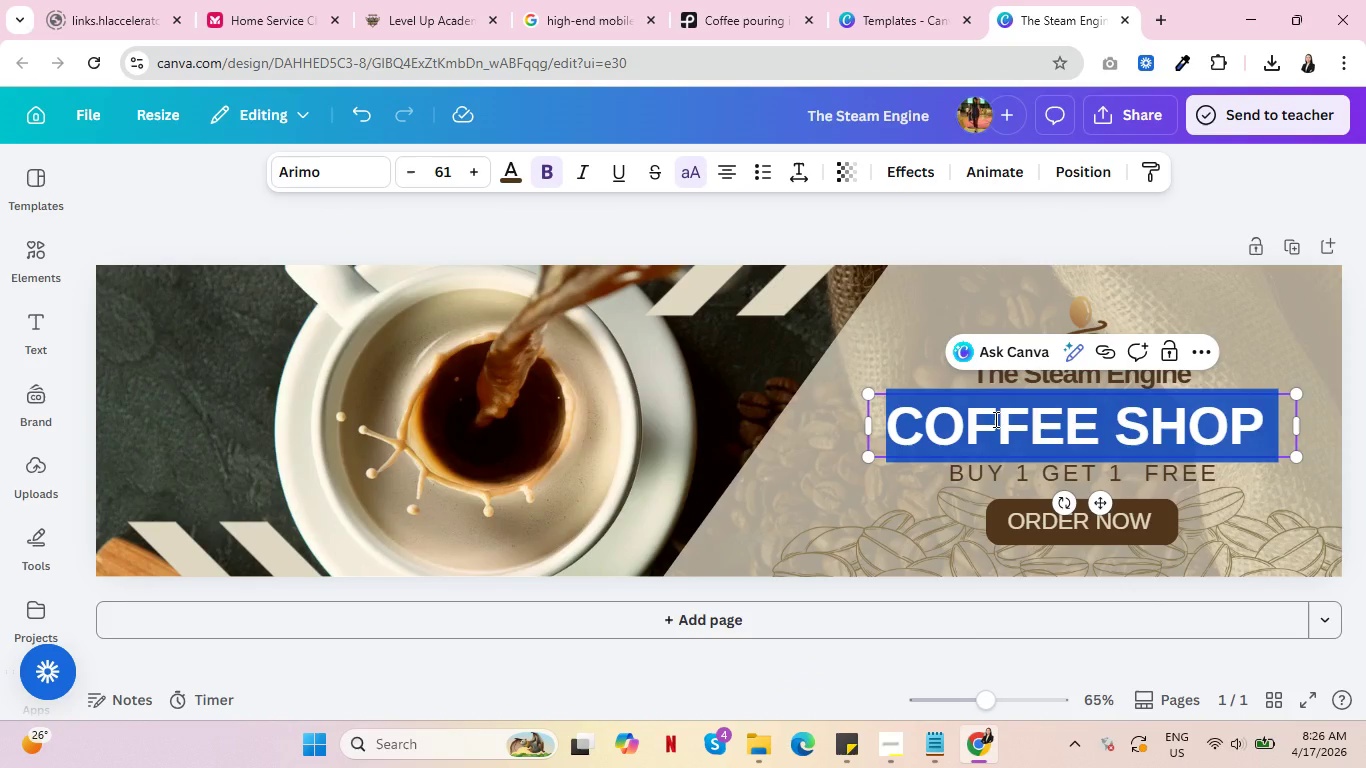 
type(MOBILE ESPRESS)
 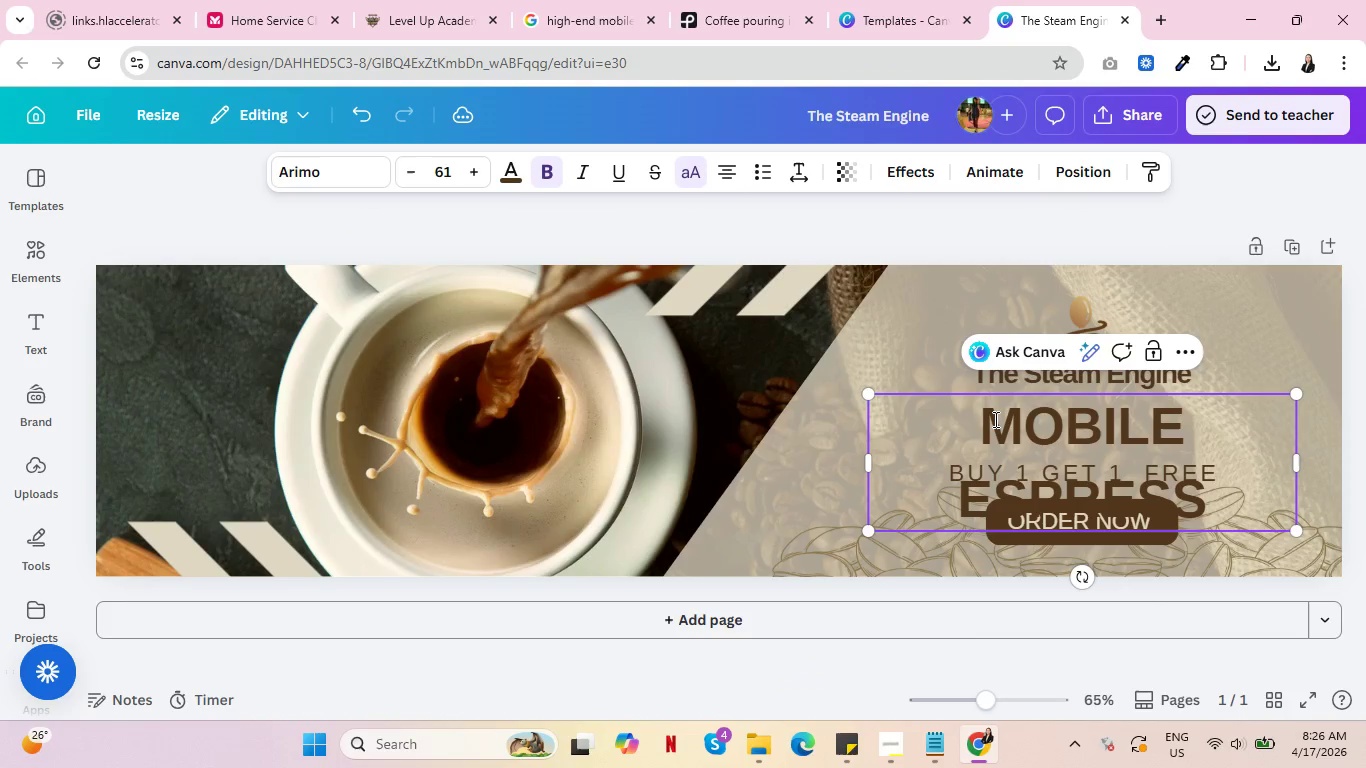 
key(Alt+AltLeft)
 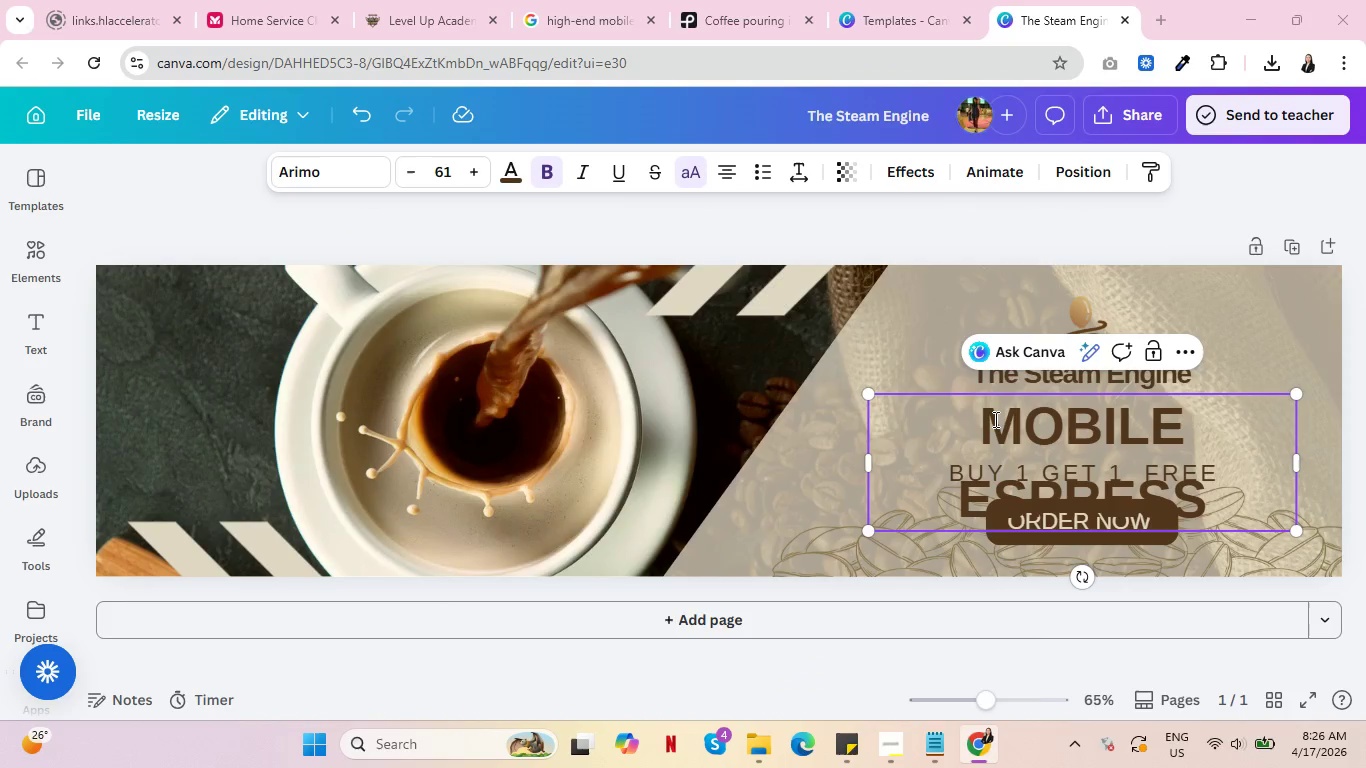 
key(Alt+Tab)